 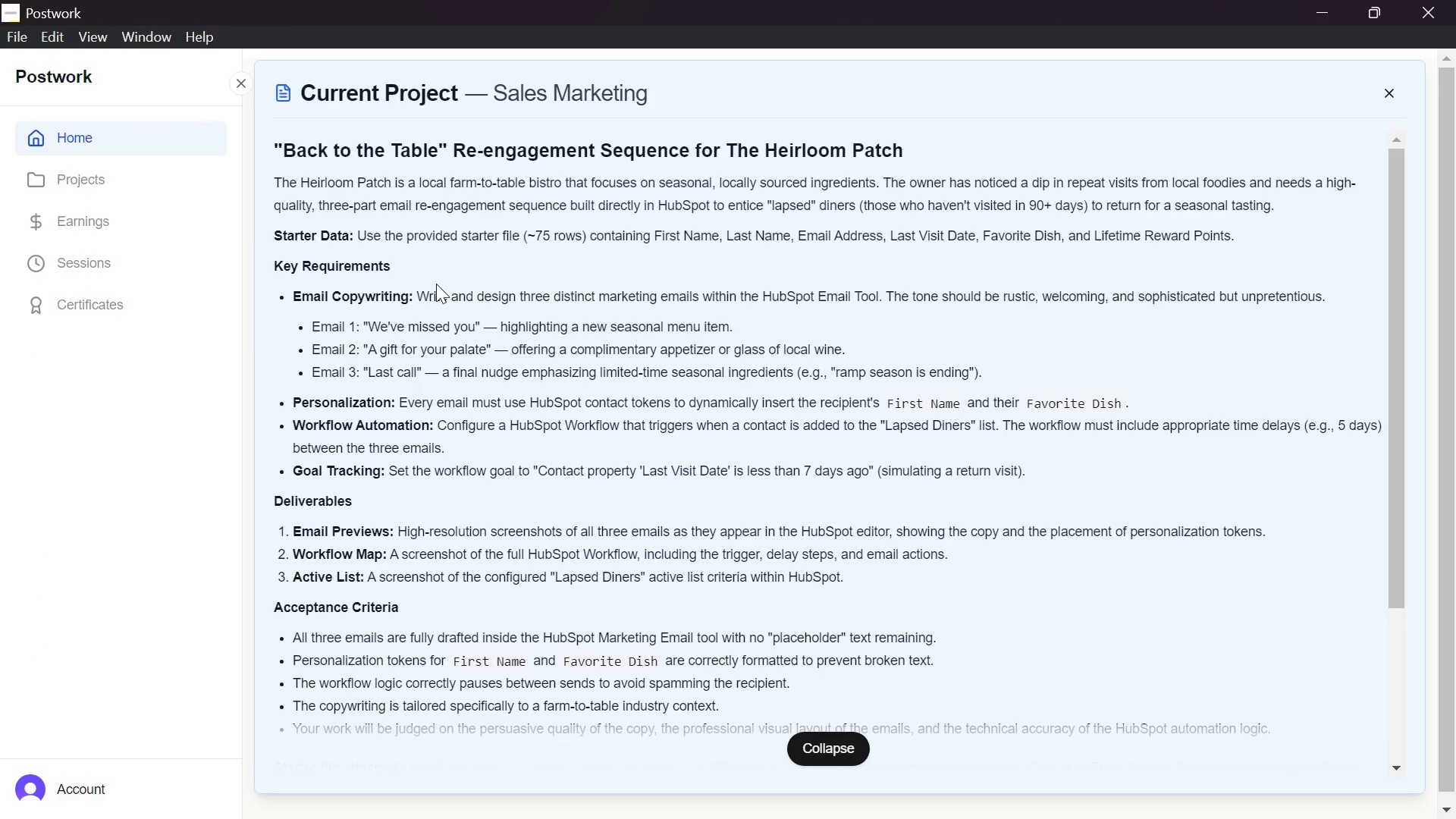 
type(The Hairloom Path)
key(Backspace)
type(ch)
 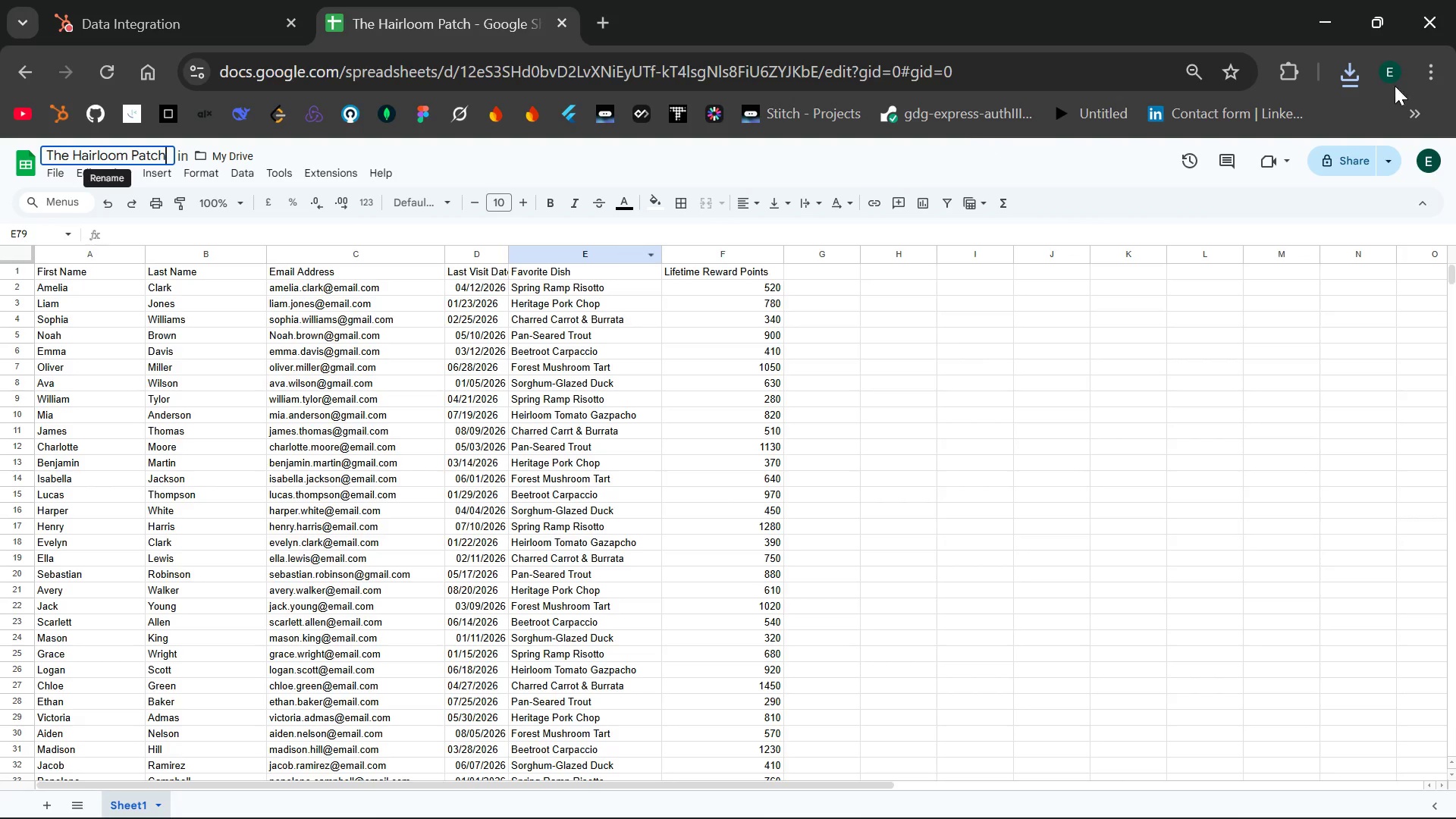 
wait(5.31)
 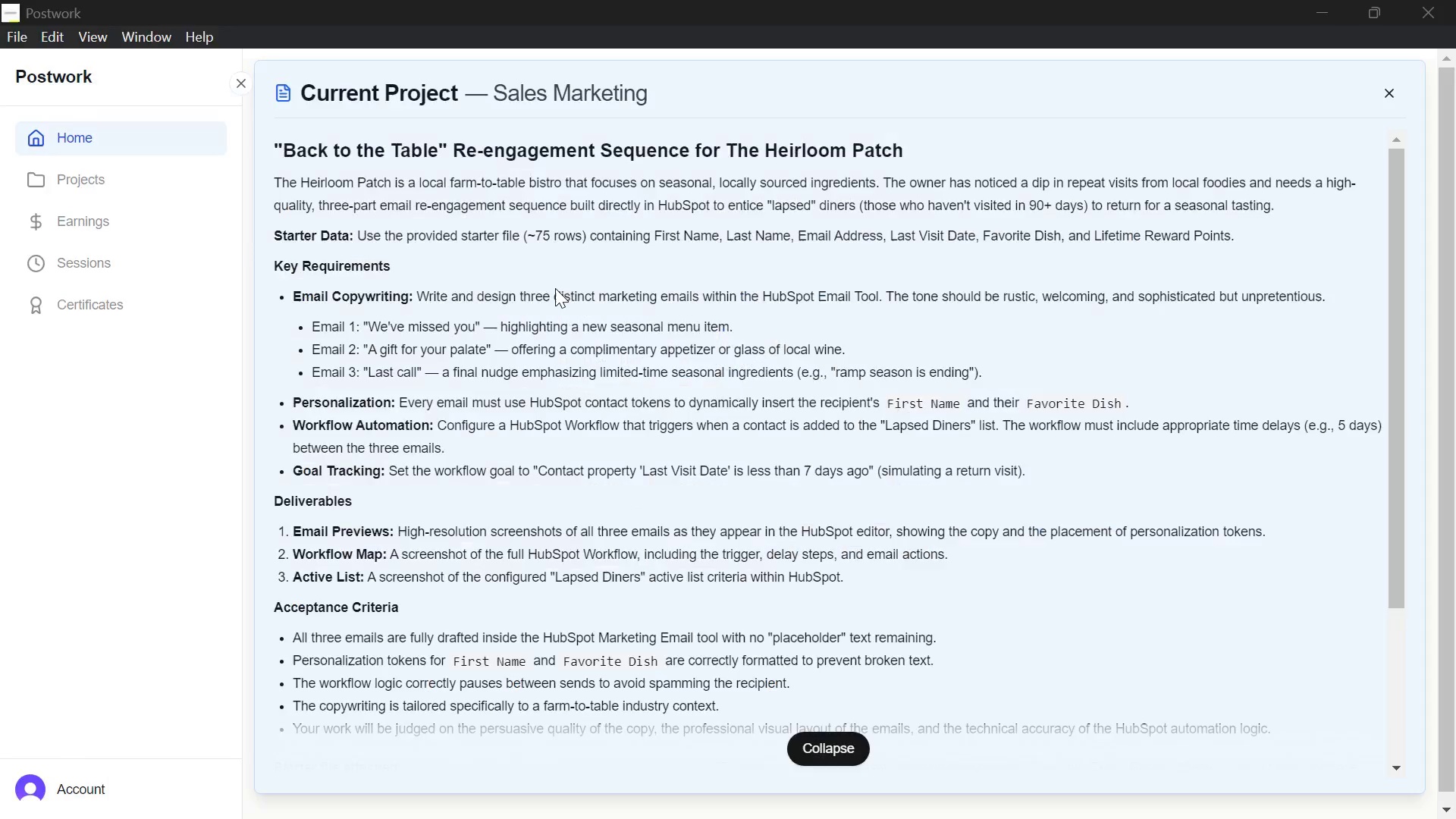 
mouse_move([47, 165])
 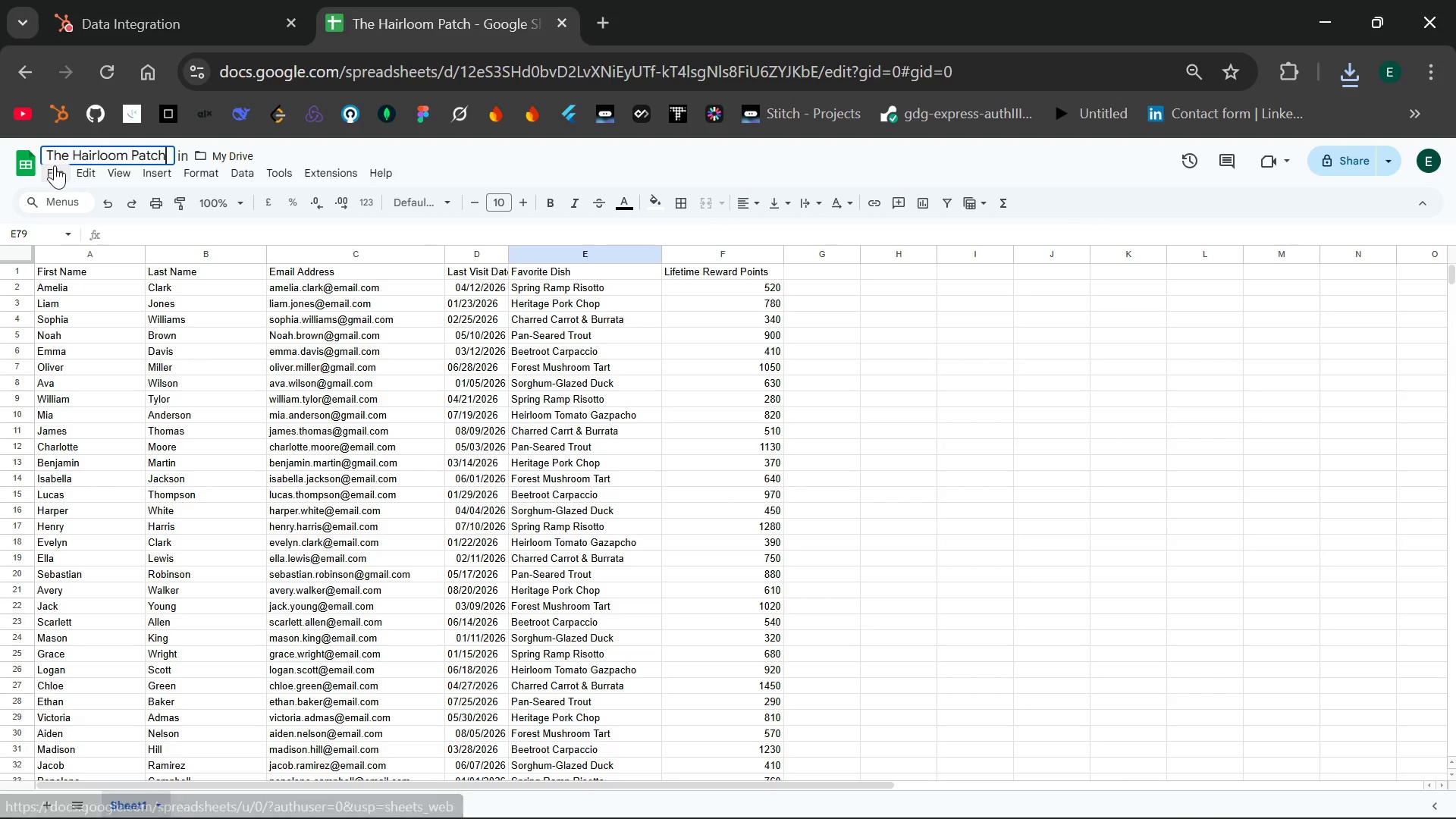 
left_click([55, 165])
 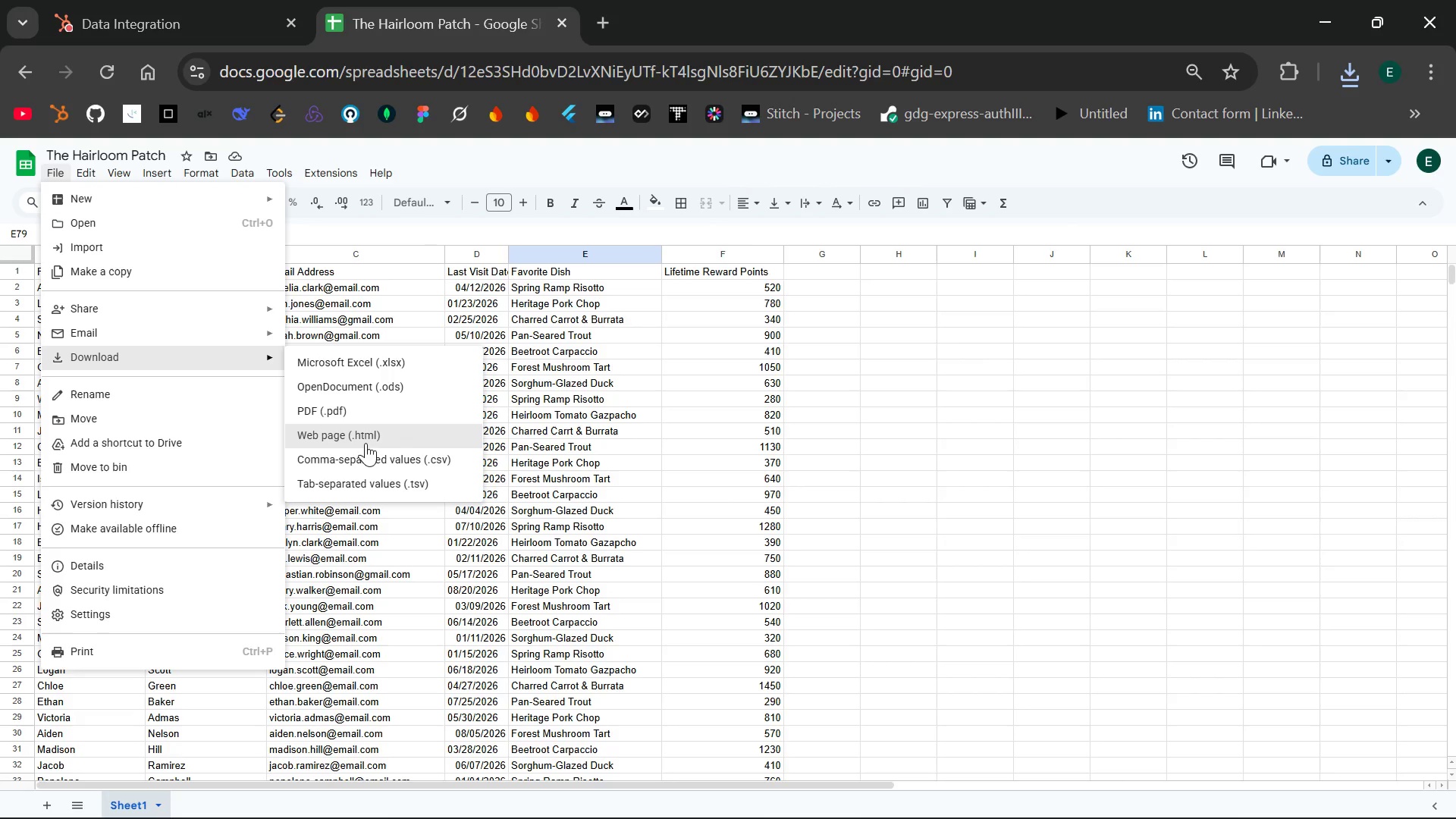 
left_click([367, 452])
 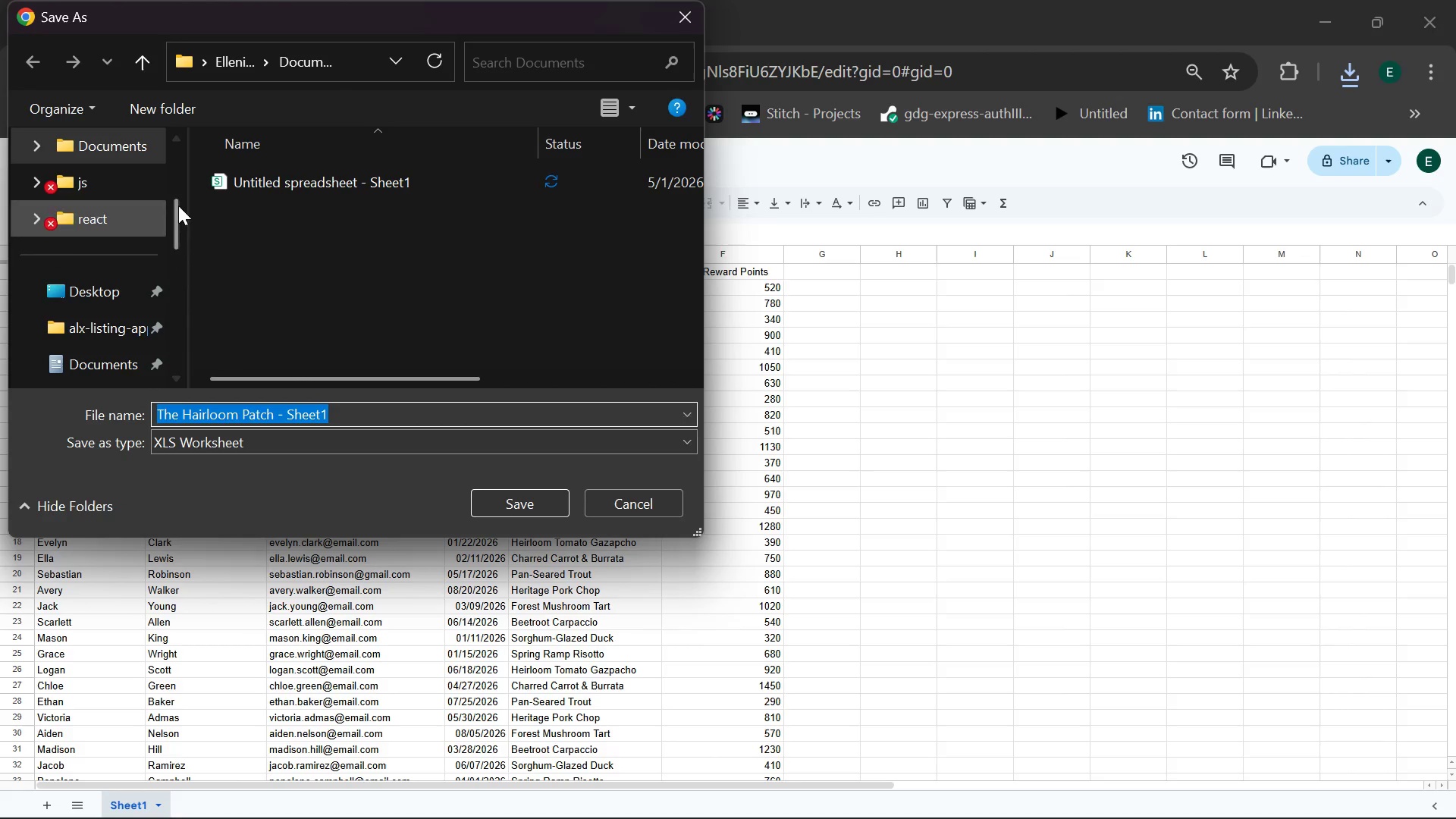 
wait(5.84)
 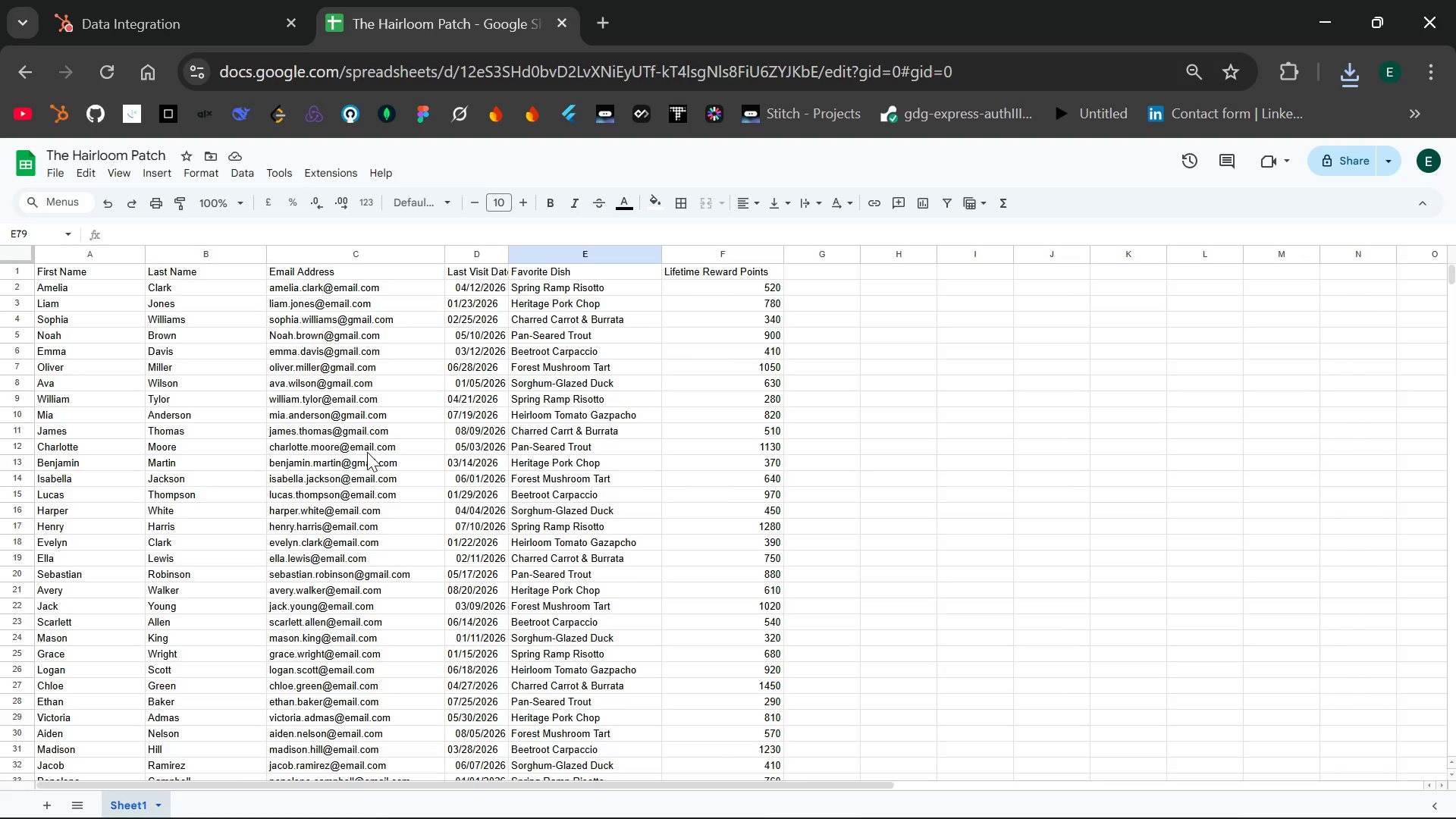 
left_click([524, 500])
 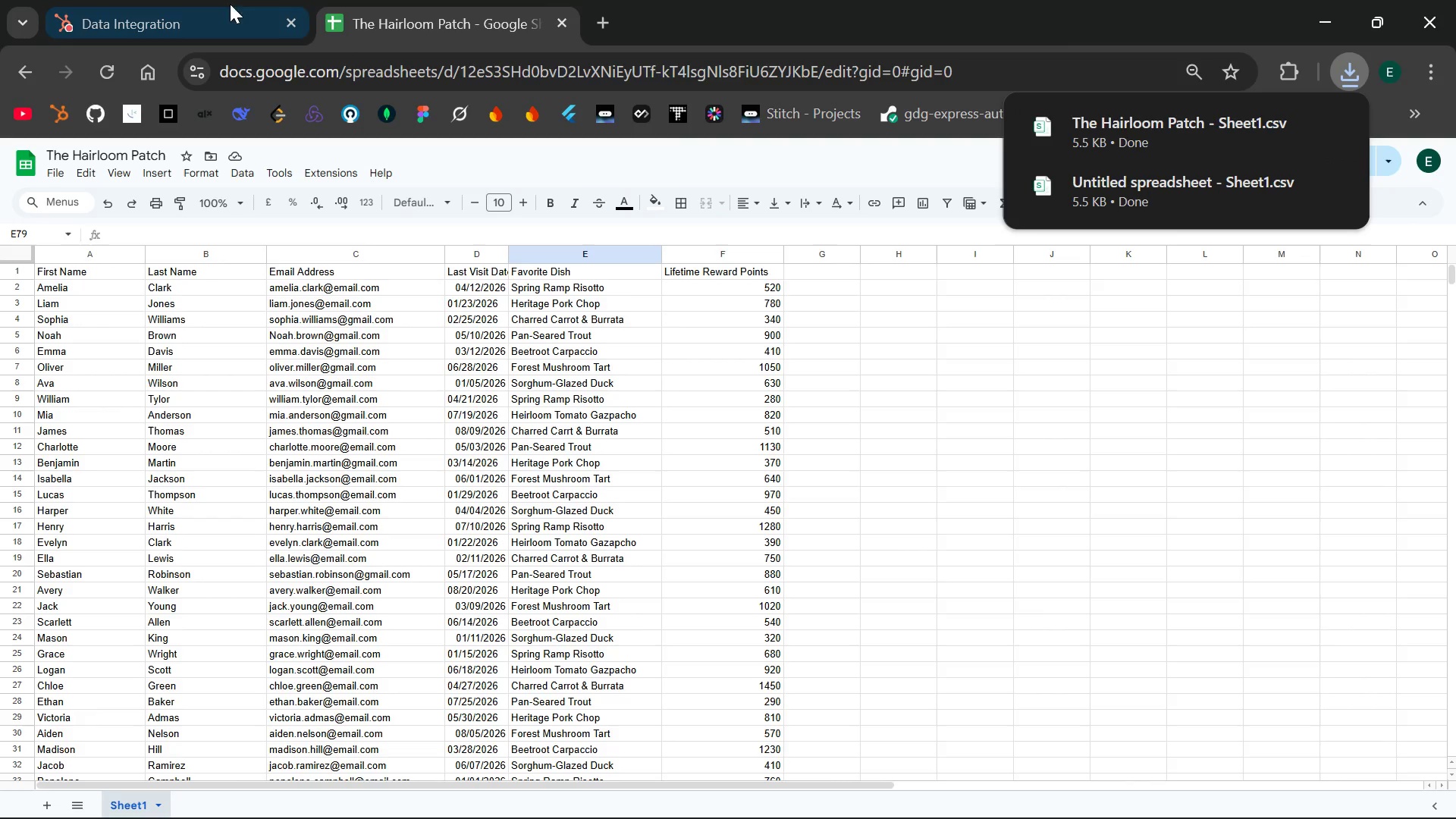 
wait(5.55)
 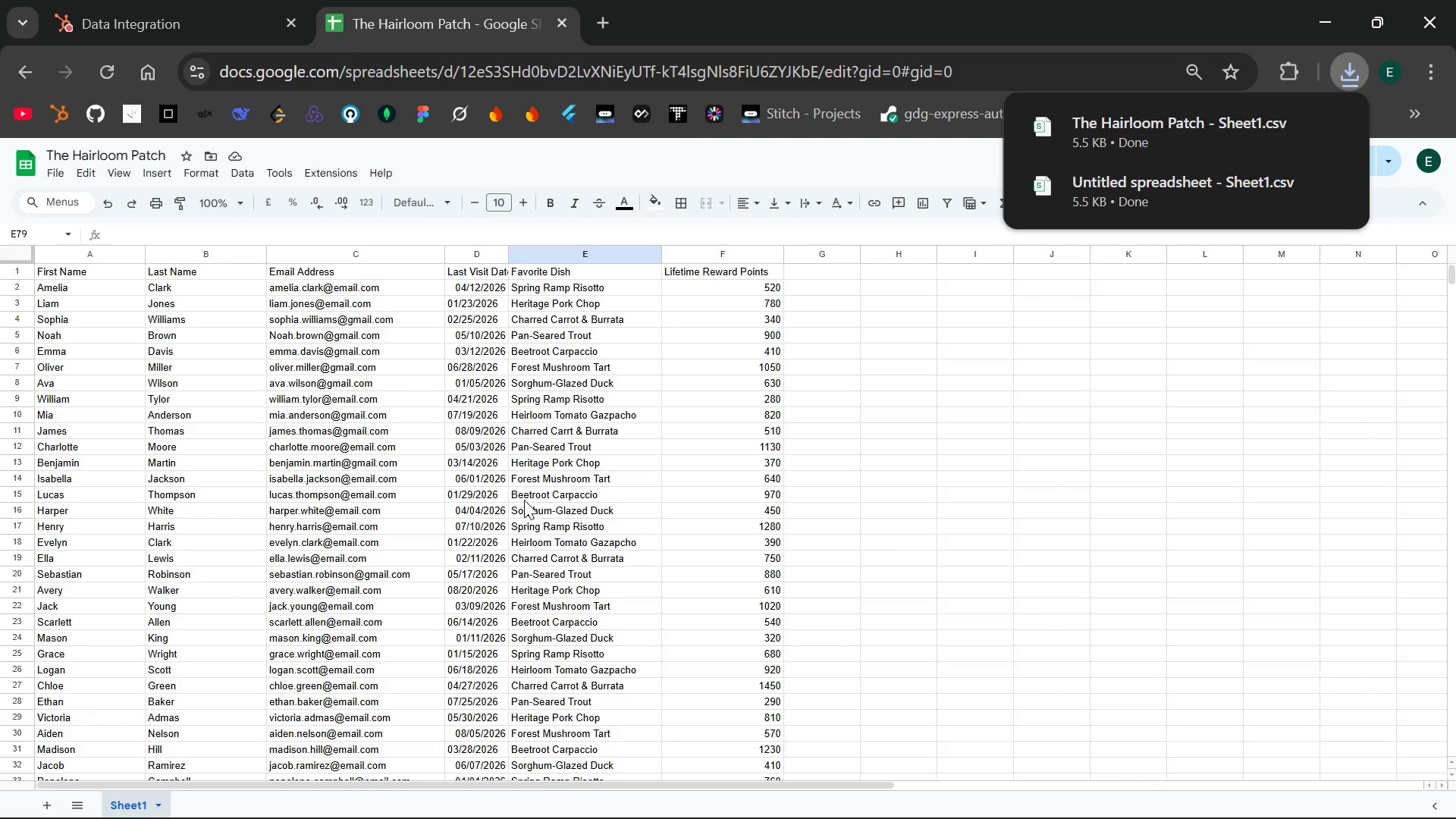 
left_click([167, 0])